 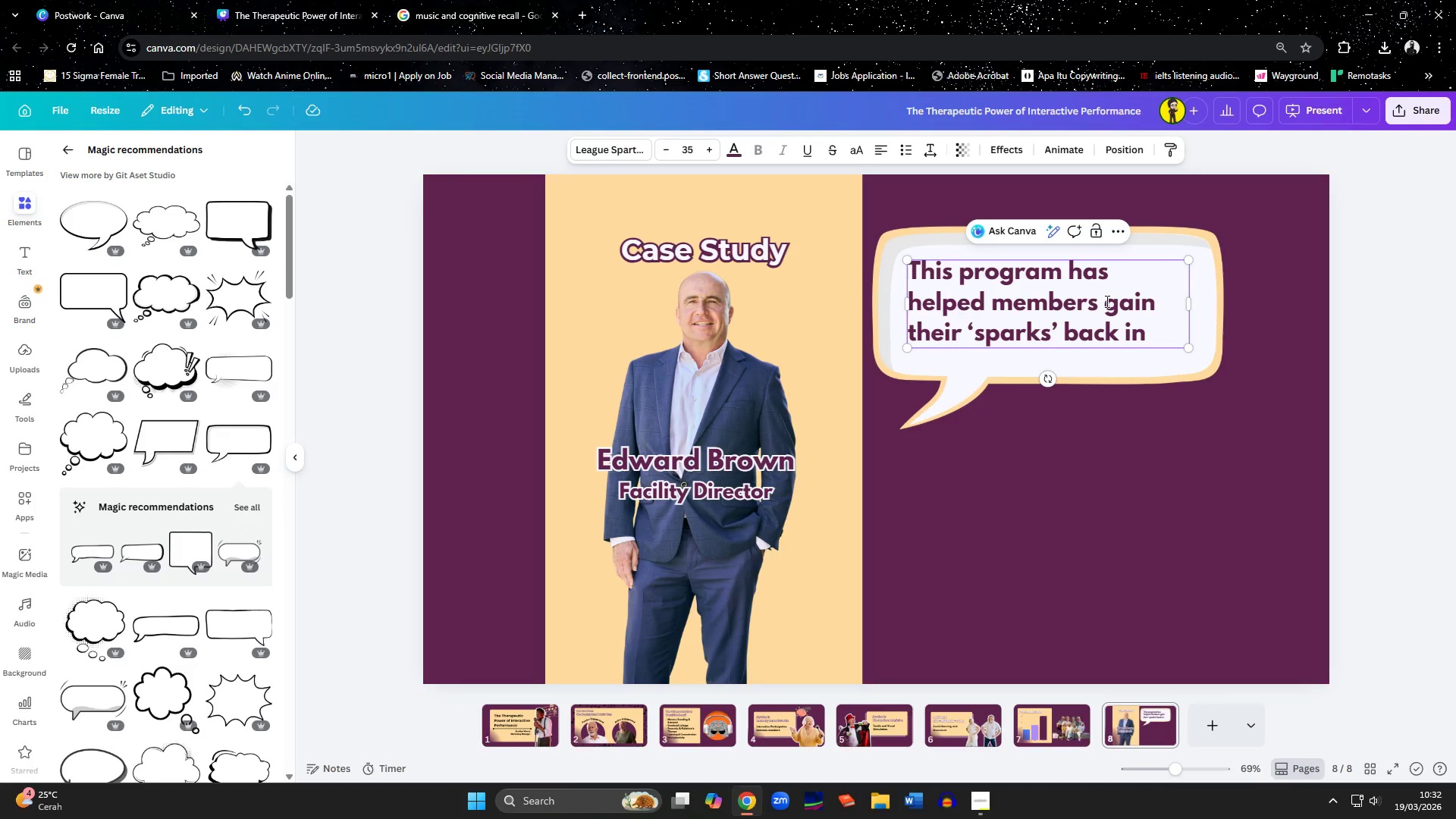 
key(Backspace)
key(Backspace)
key(Backspace)
type(at their ages.)
 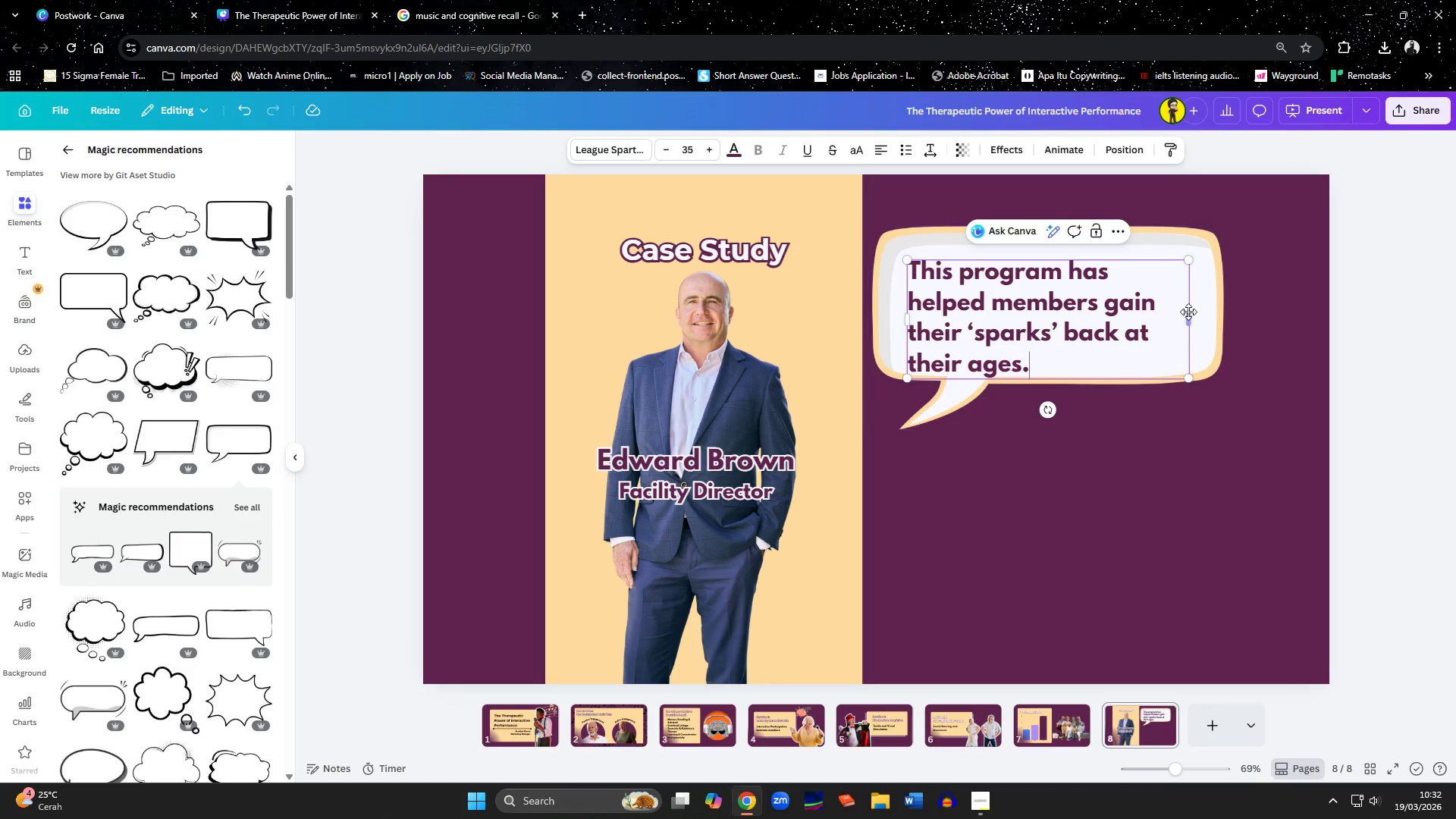 
left_click_drag(start_coordinate=[1193, 320], to_coordinate=[1219, 322])
 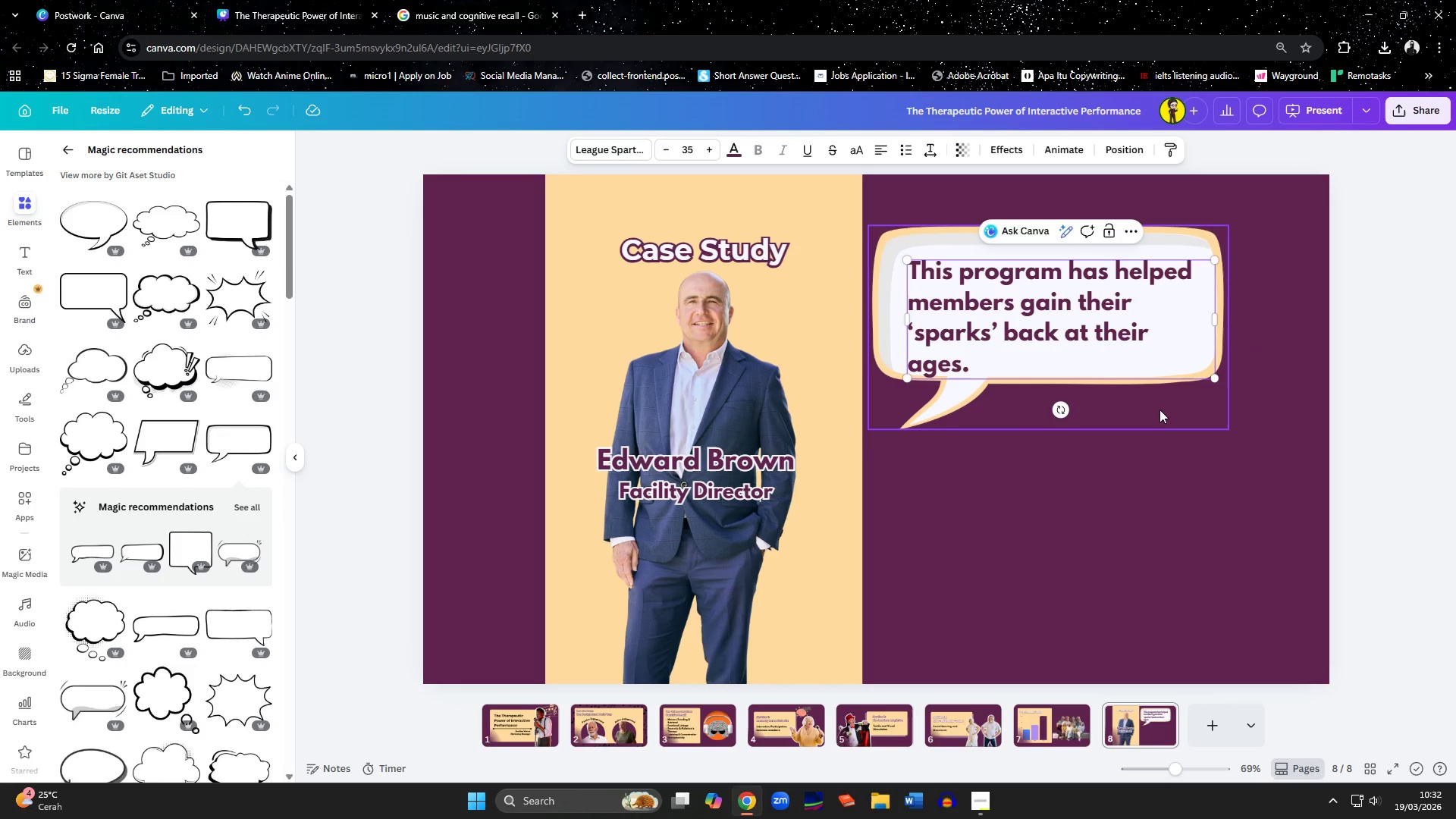 
left_click([1158, 416])
 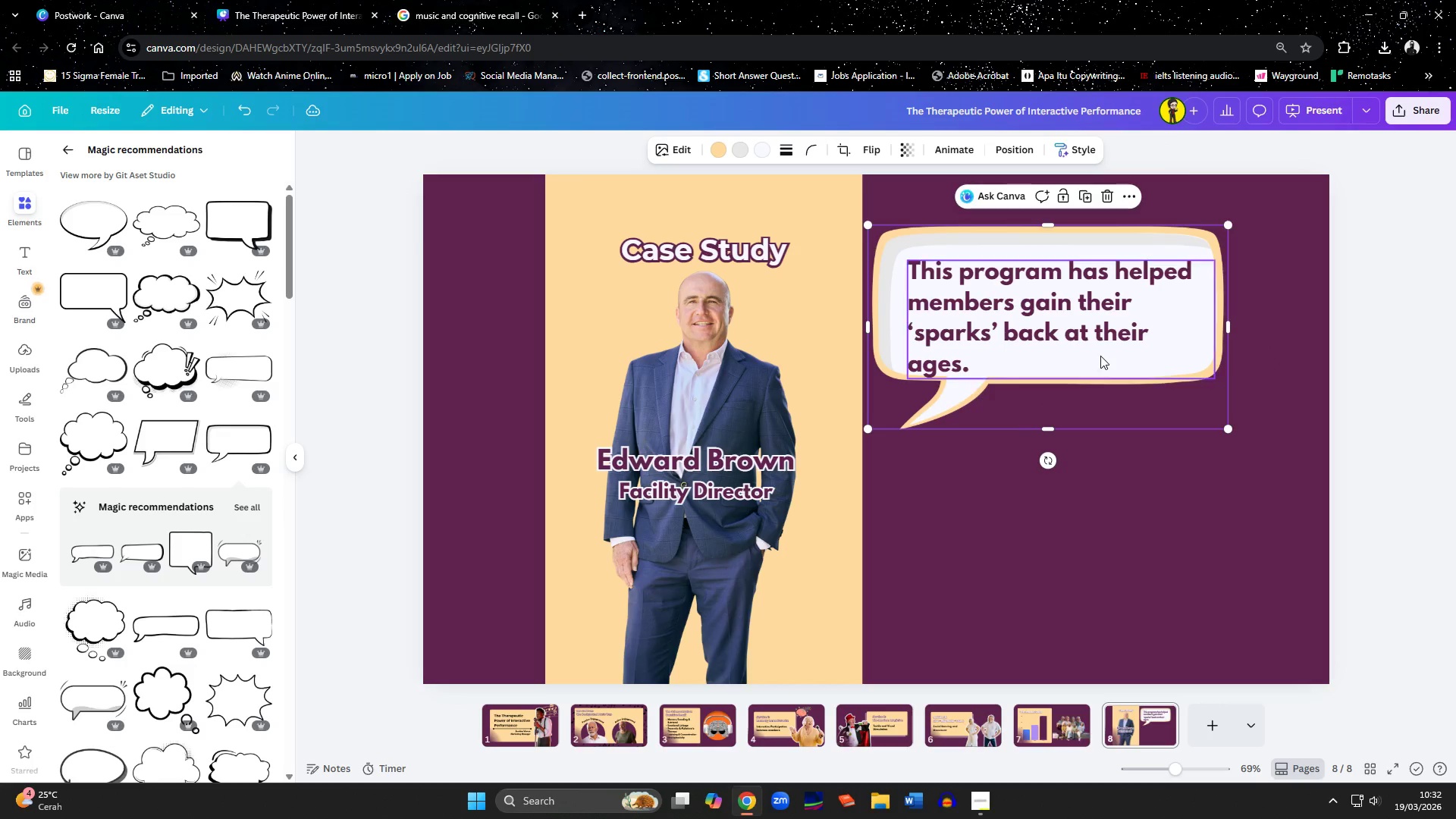 
left_click_drag(start_coordinate=[1099, 353], to_coordinate=[1094, 346])
 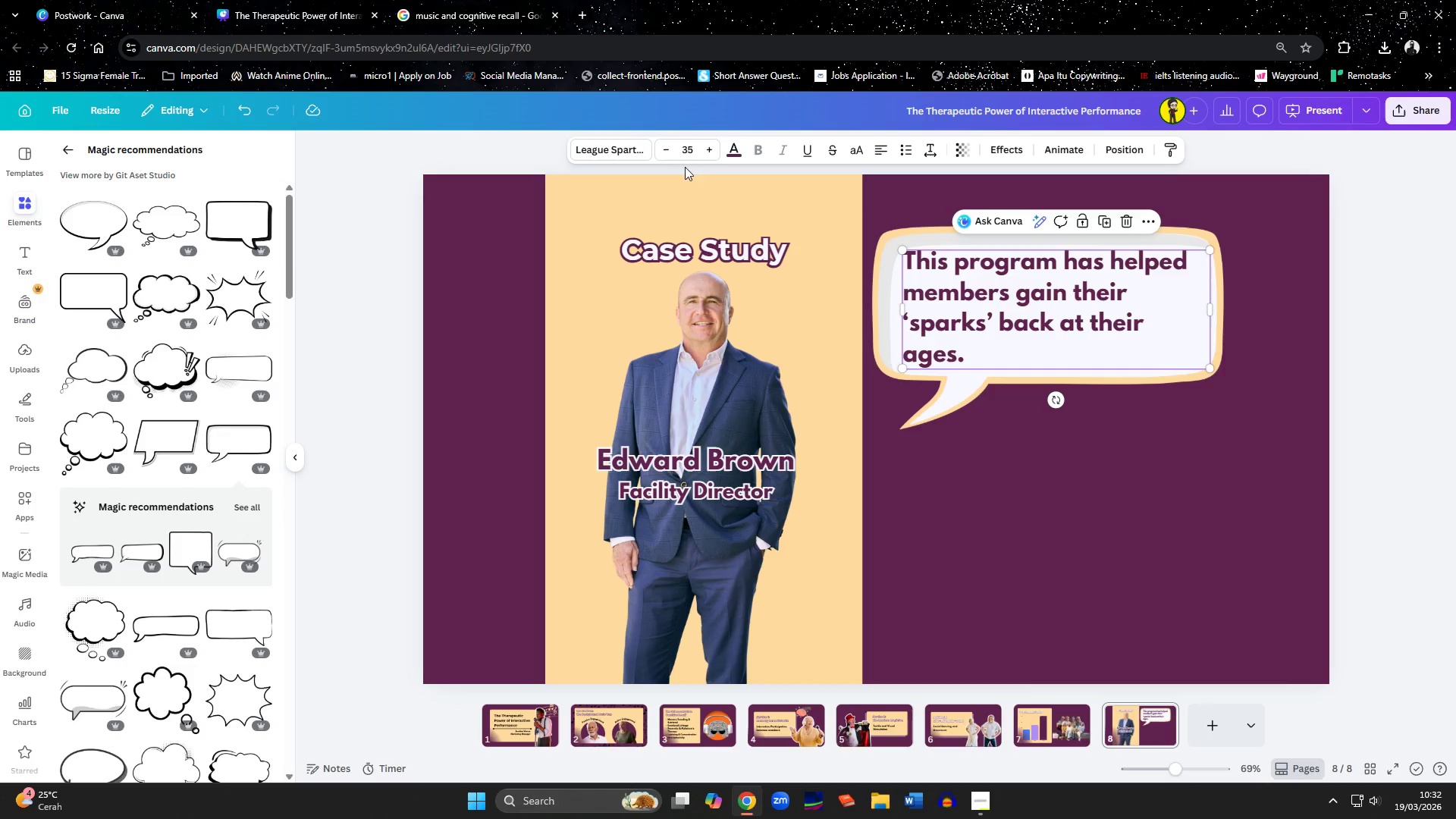 
left_click([670, 155])
 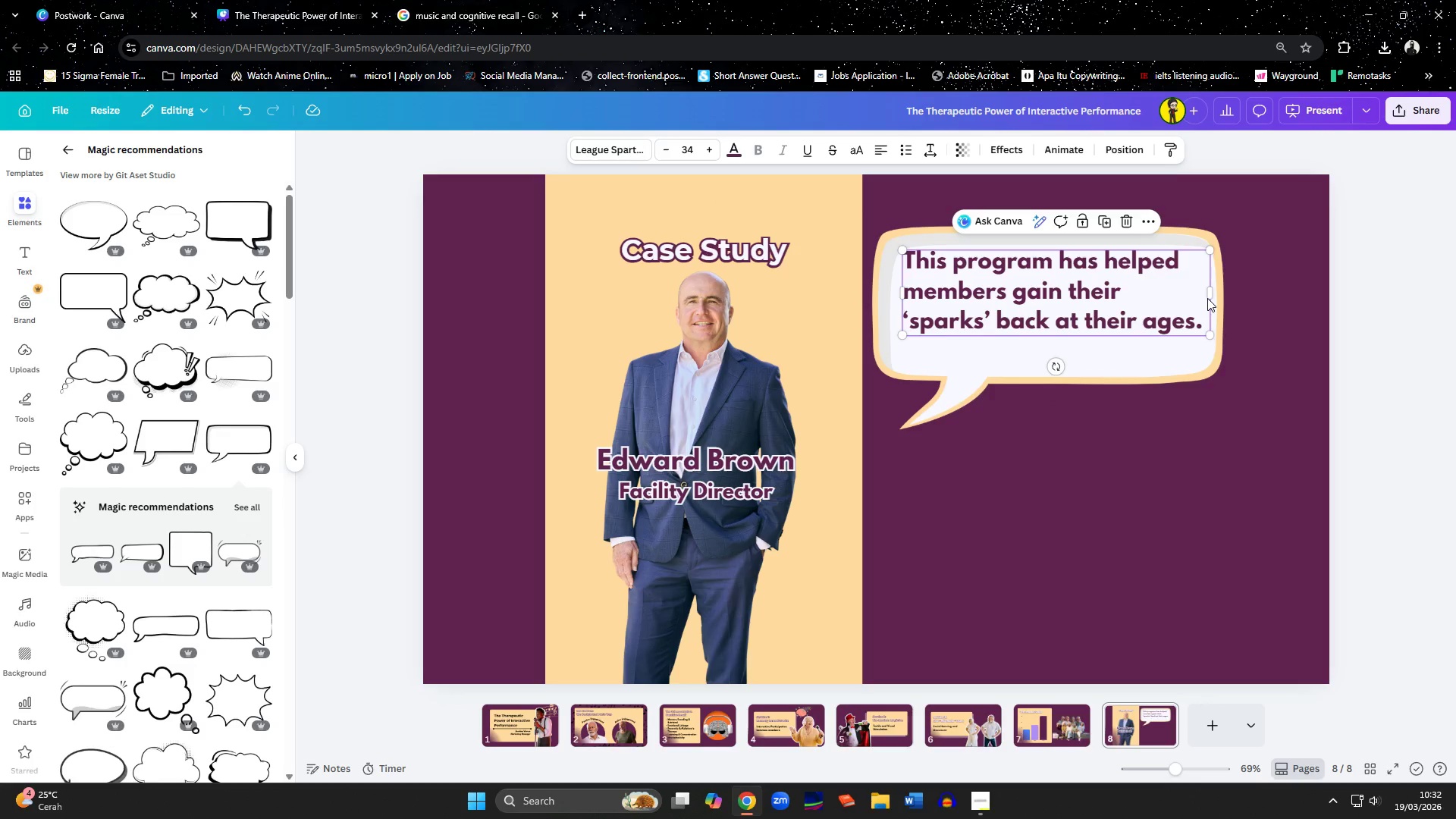 
left_click_drag(start_coordinate=[1211, 293], to_coordinate=[1198, 293])
 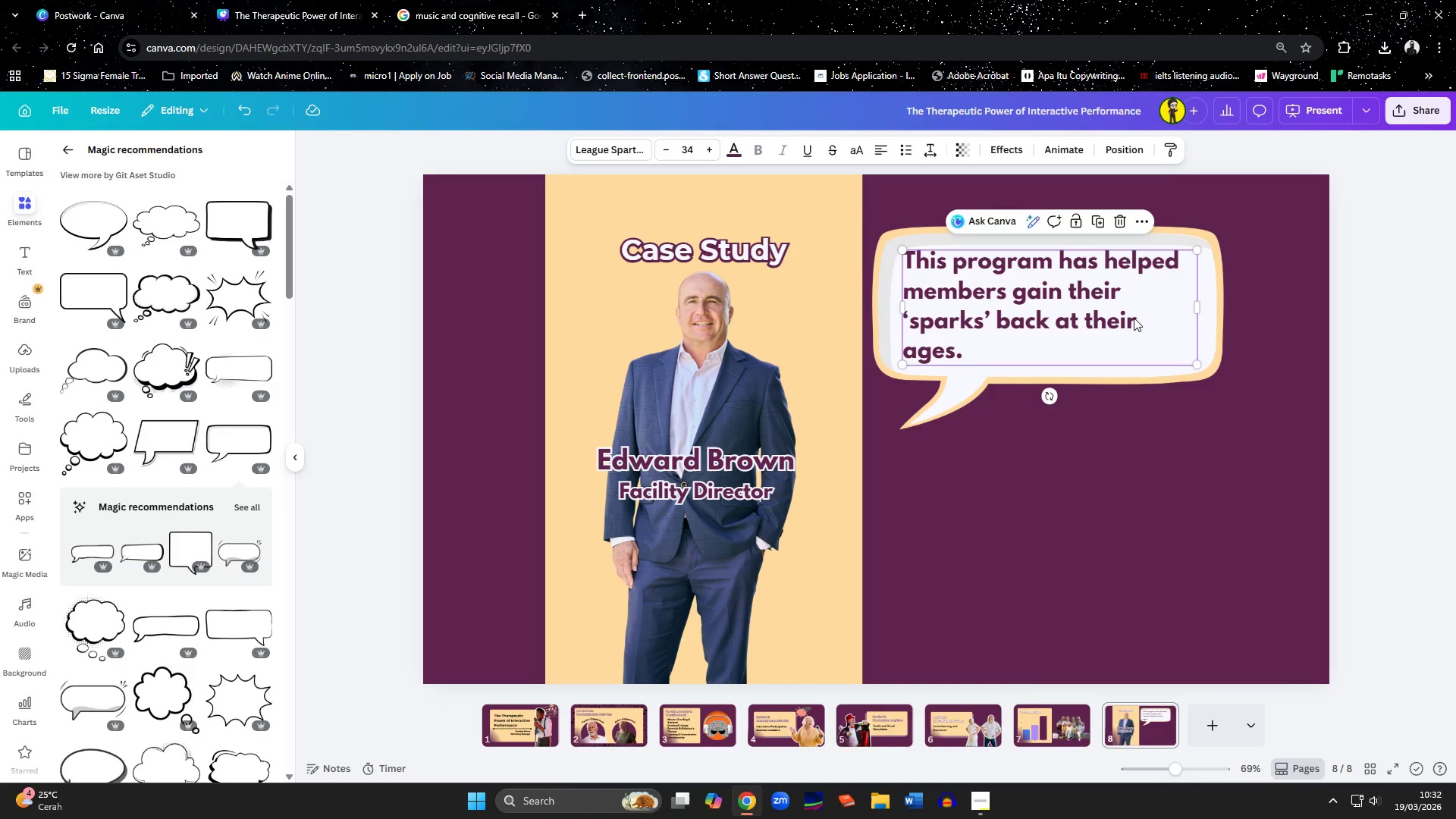 
left_click_drag(start_coordinate=[1134, 318], to_coordinate=[1138, 322])
 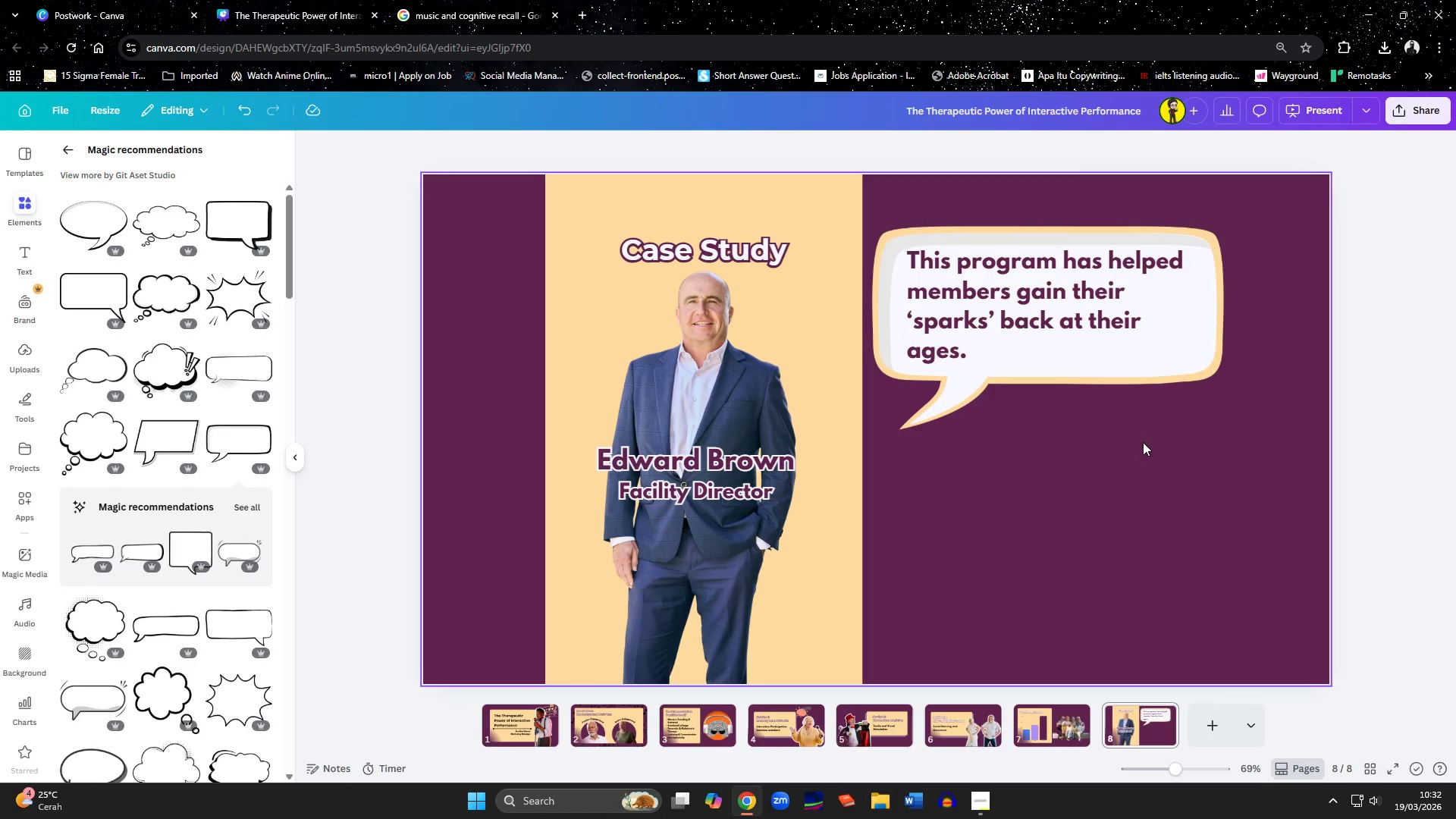 
left_click([1207, 724])
 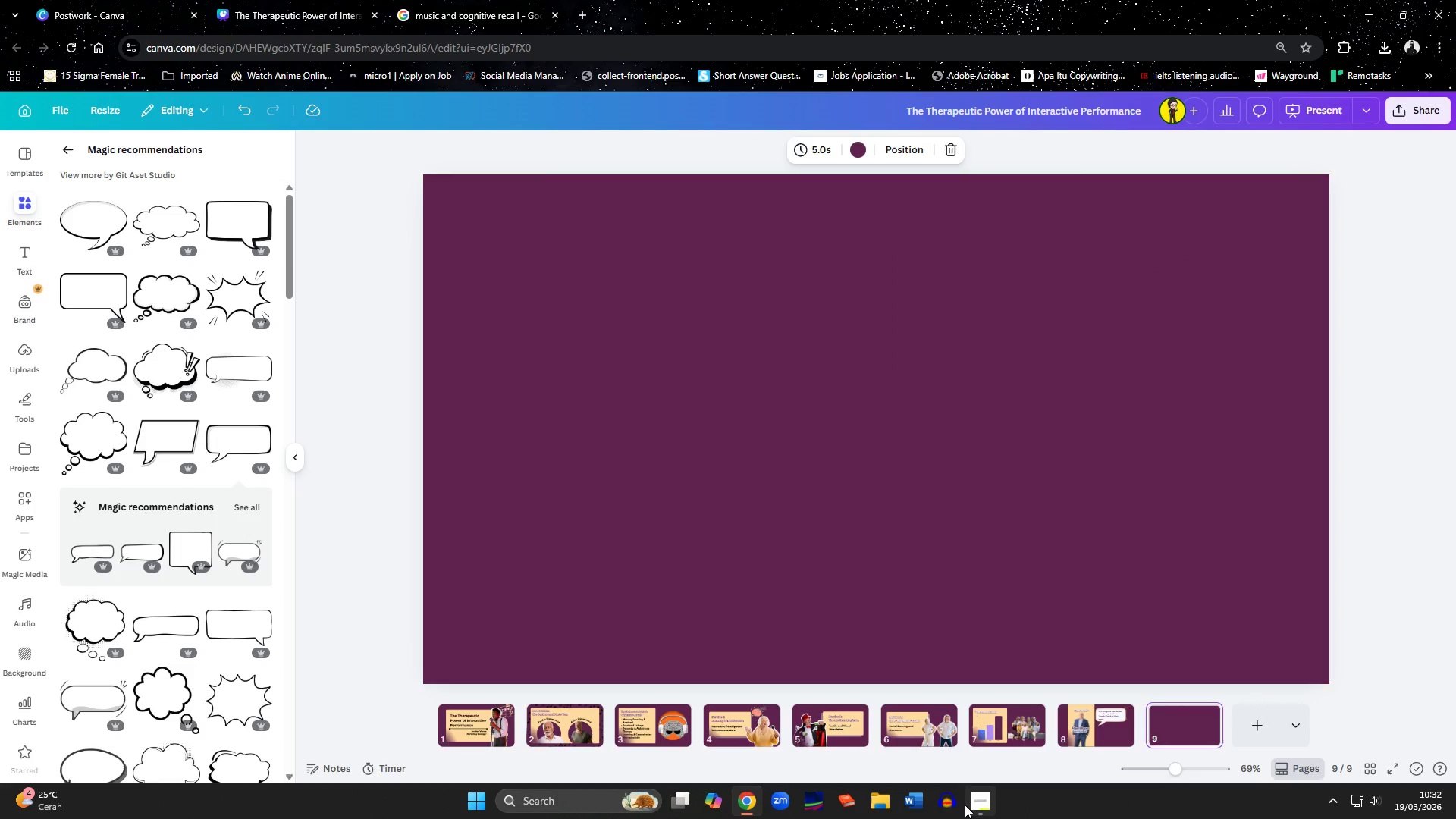 
left_click([970, 805])